 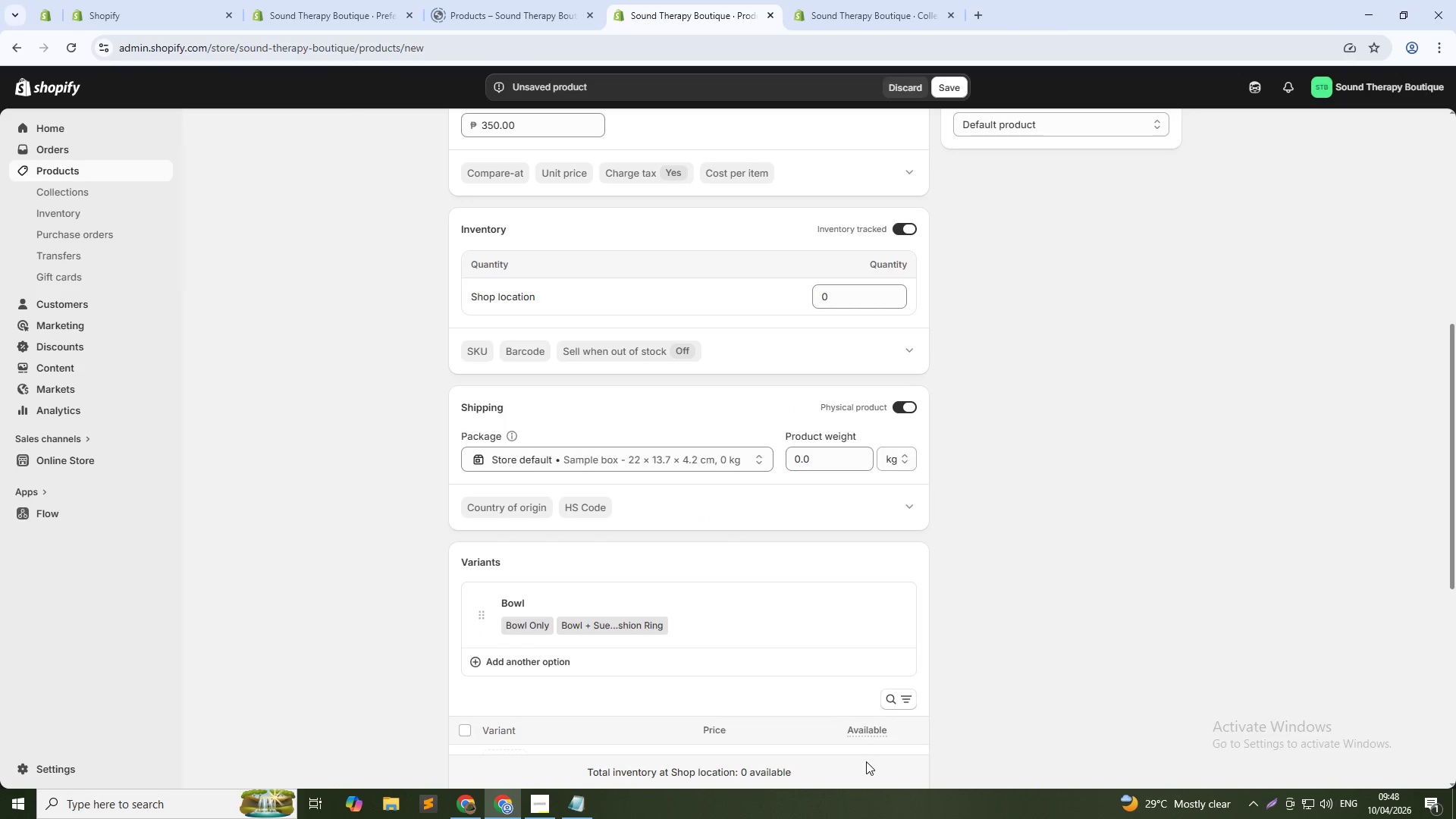 
scroll: coordinate [893, 678], scroll_direction: down, amount: 3.0
 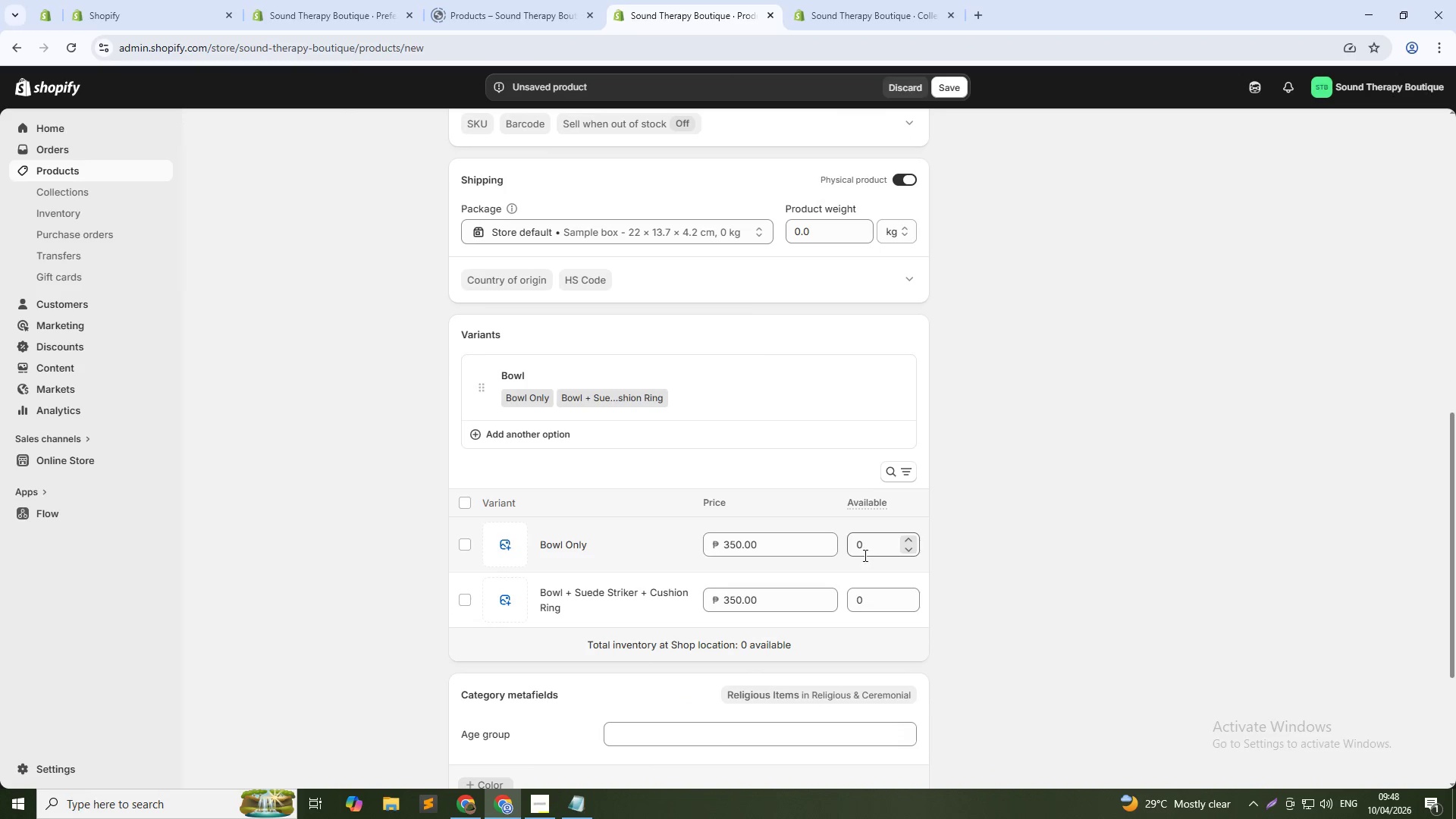 
double_click([864, 554])
 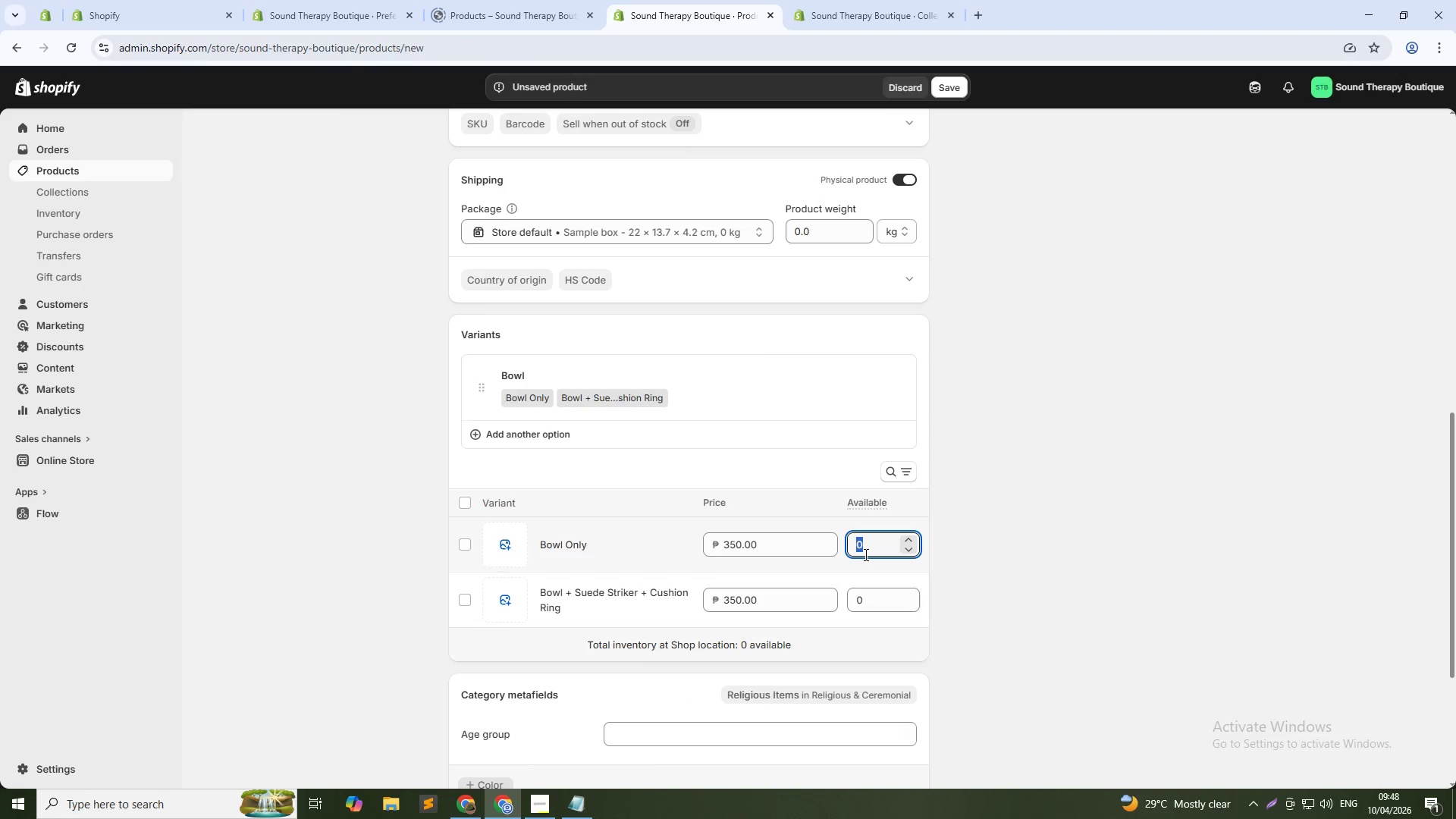 
key(Numpad1)
 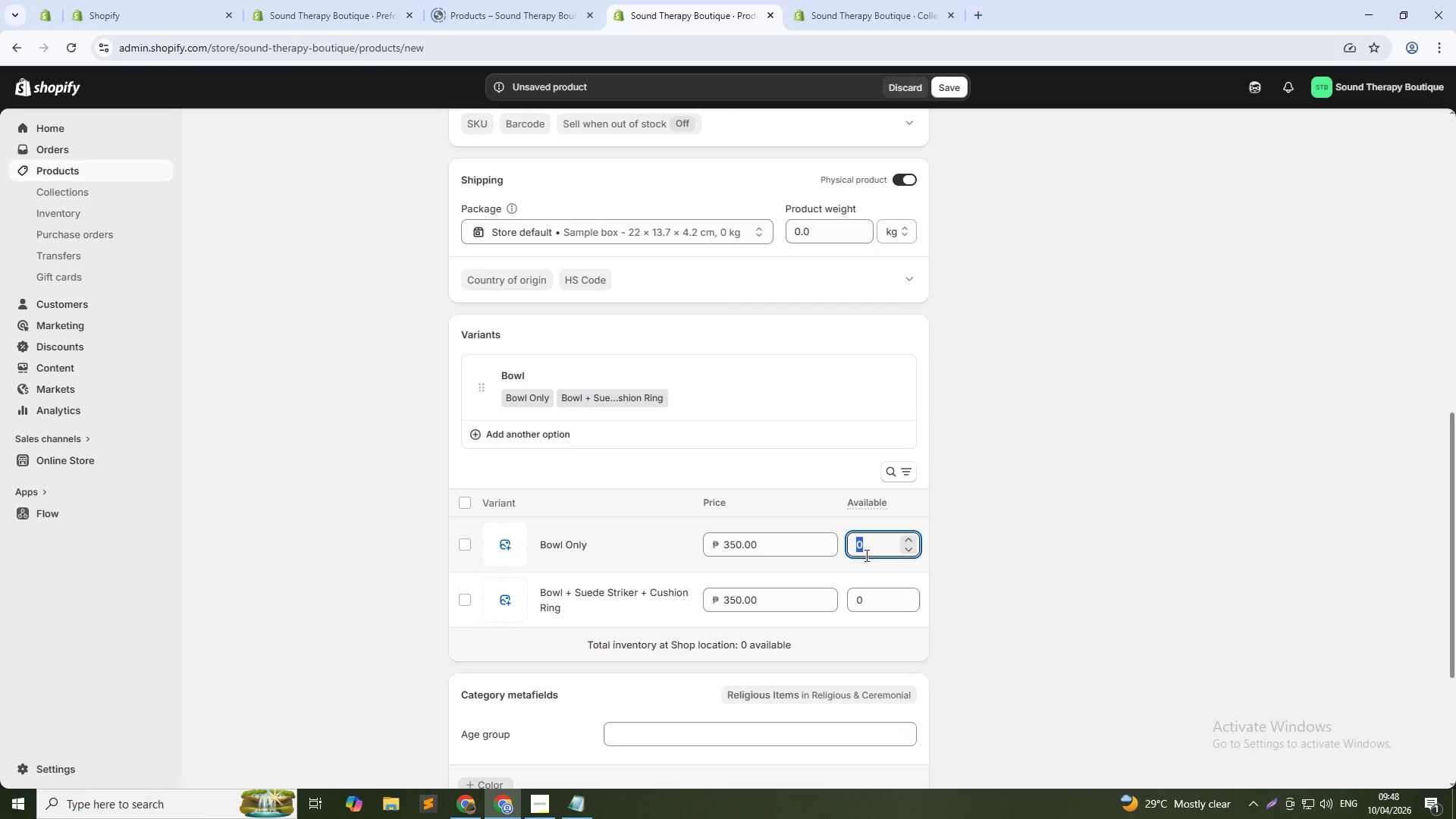 
key(Numpad0)
 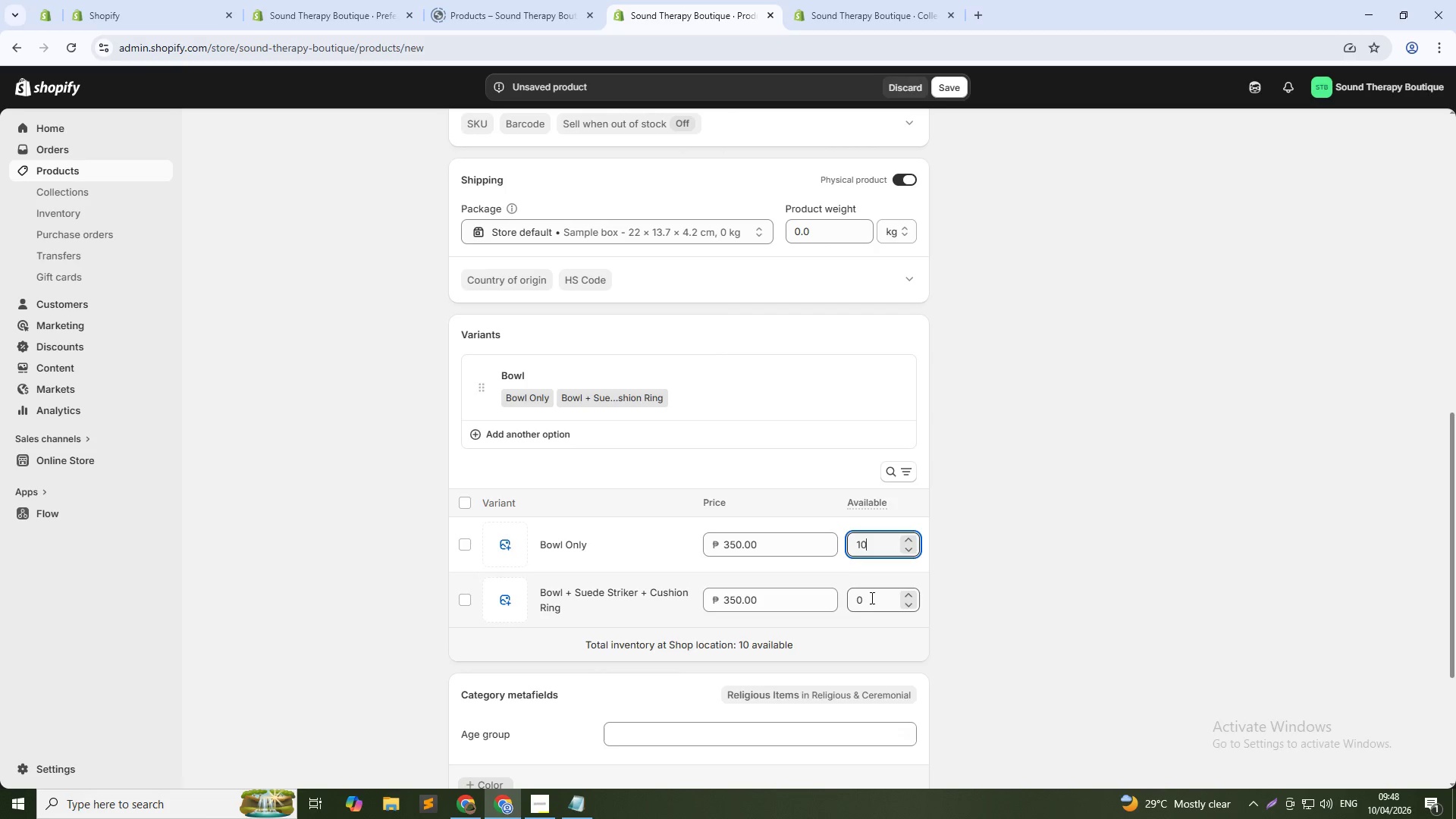 
double_click([871, 598])
 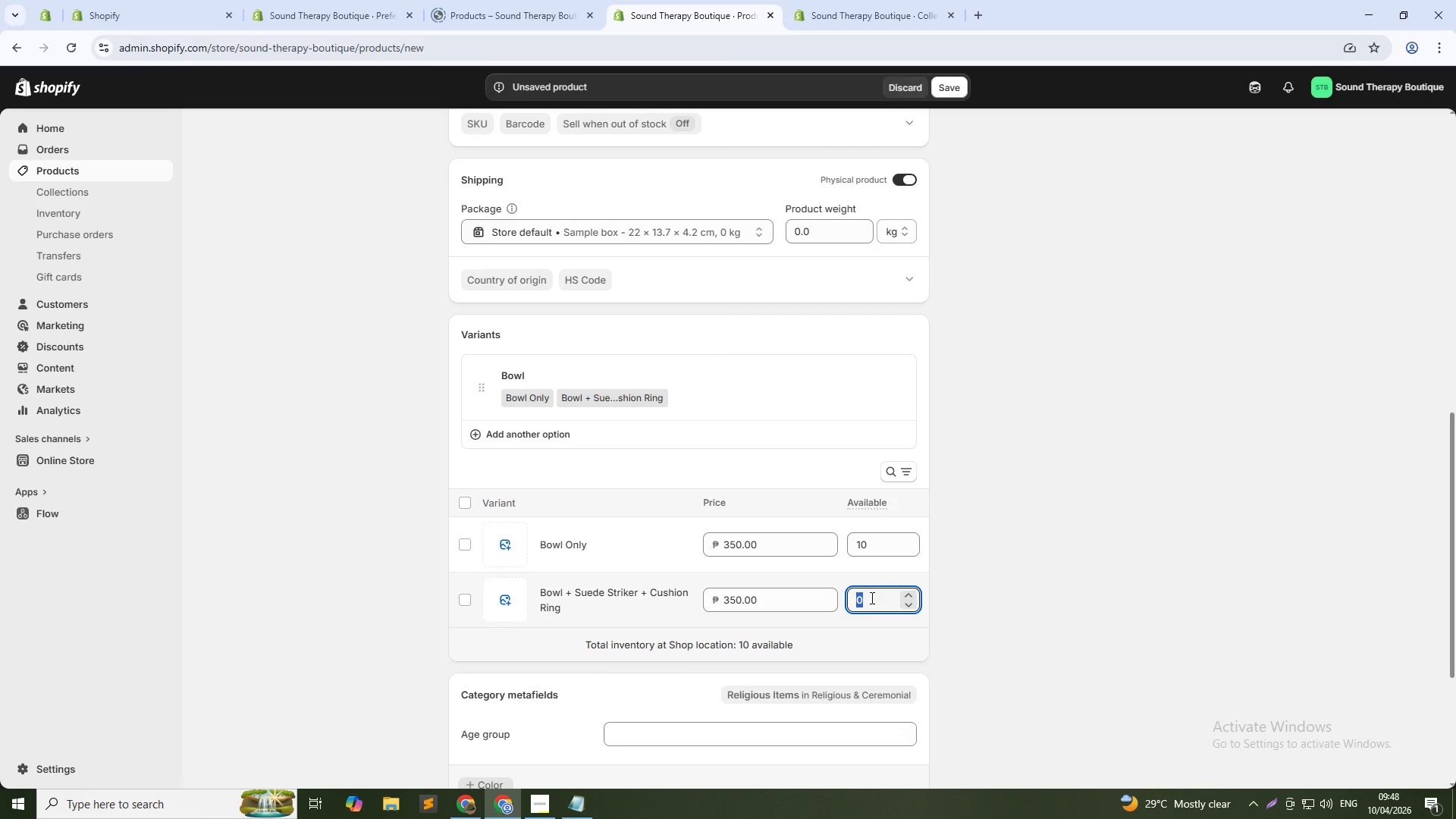 
key(Numpad1)
 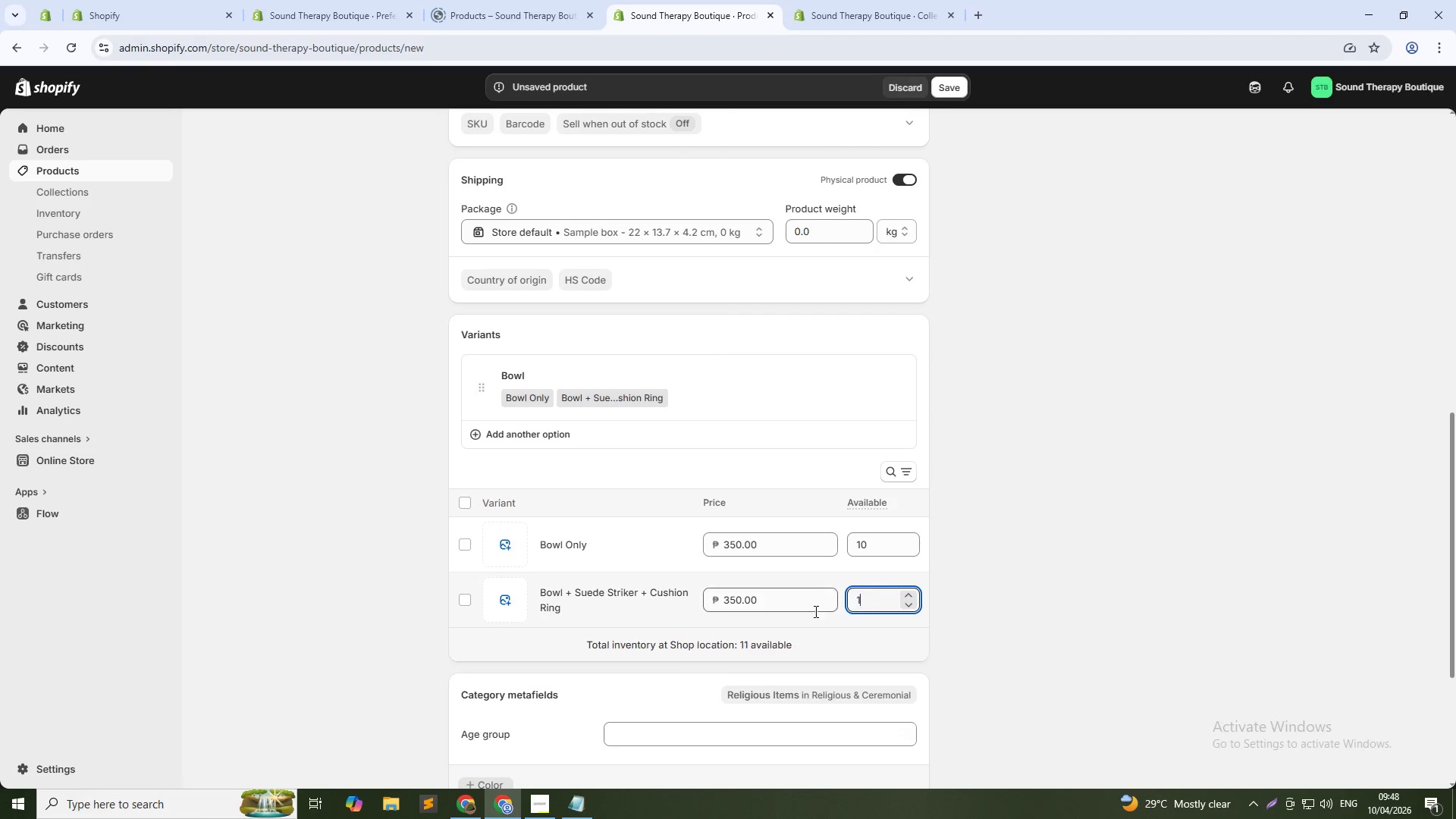 
key(Numpad0)
 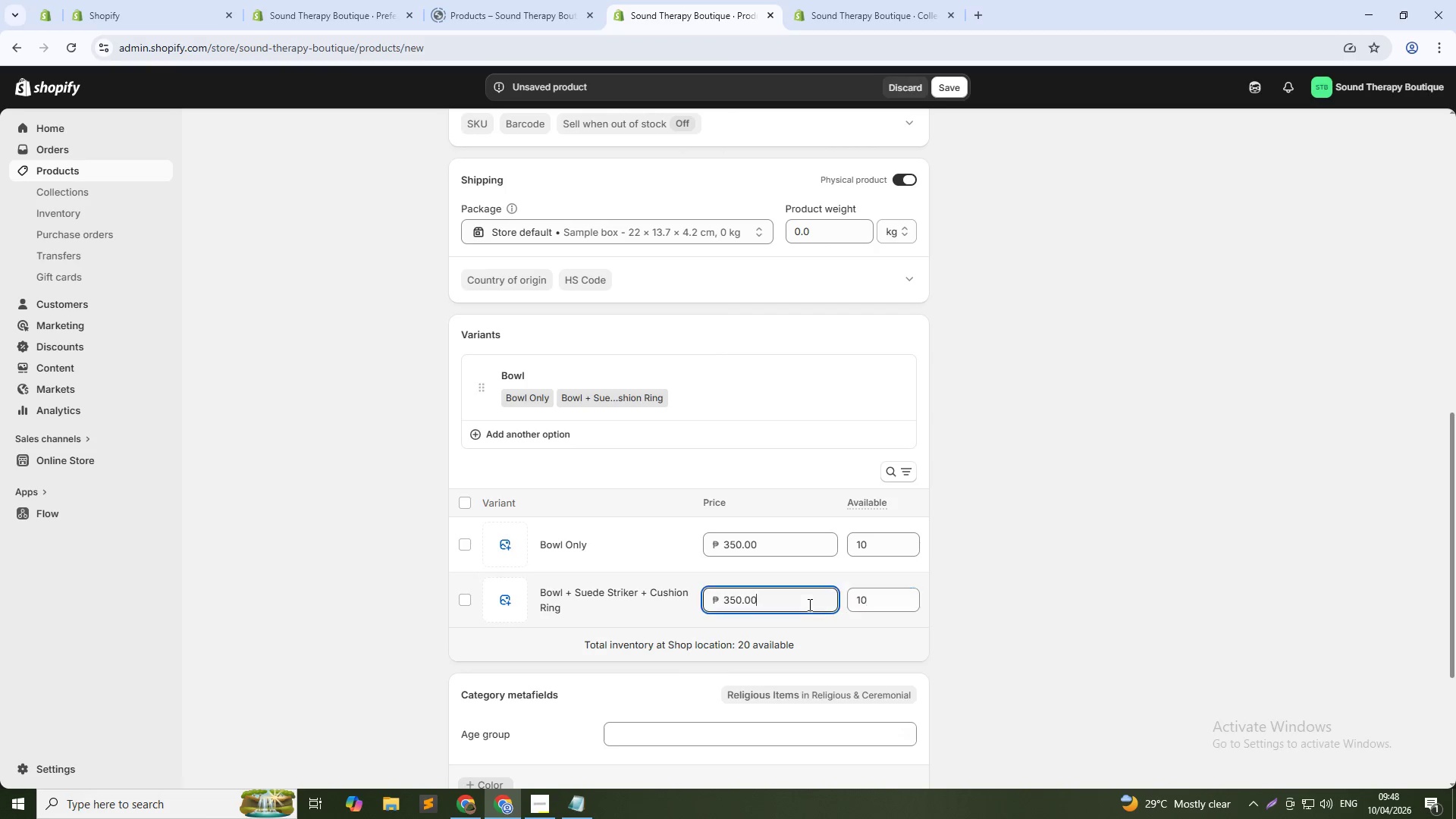 
double_click([808, 604])
 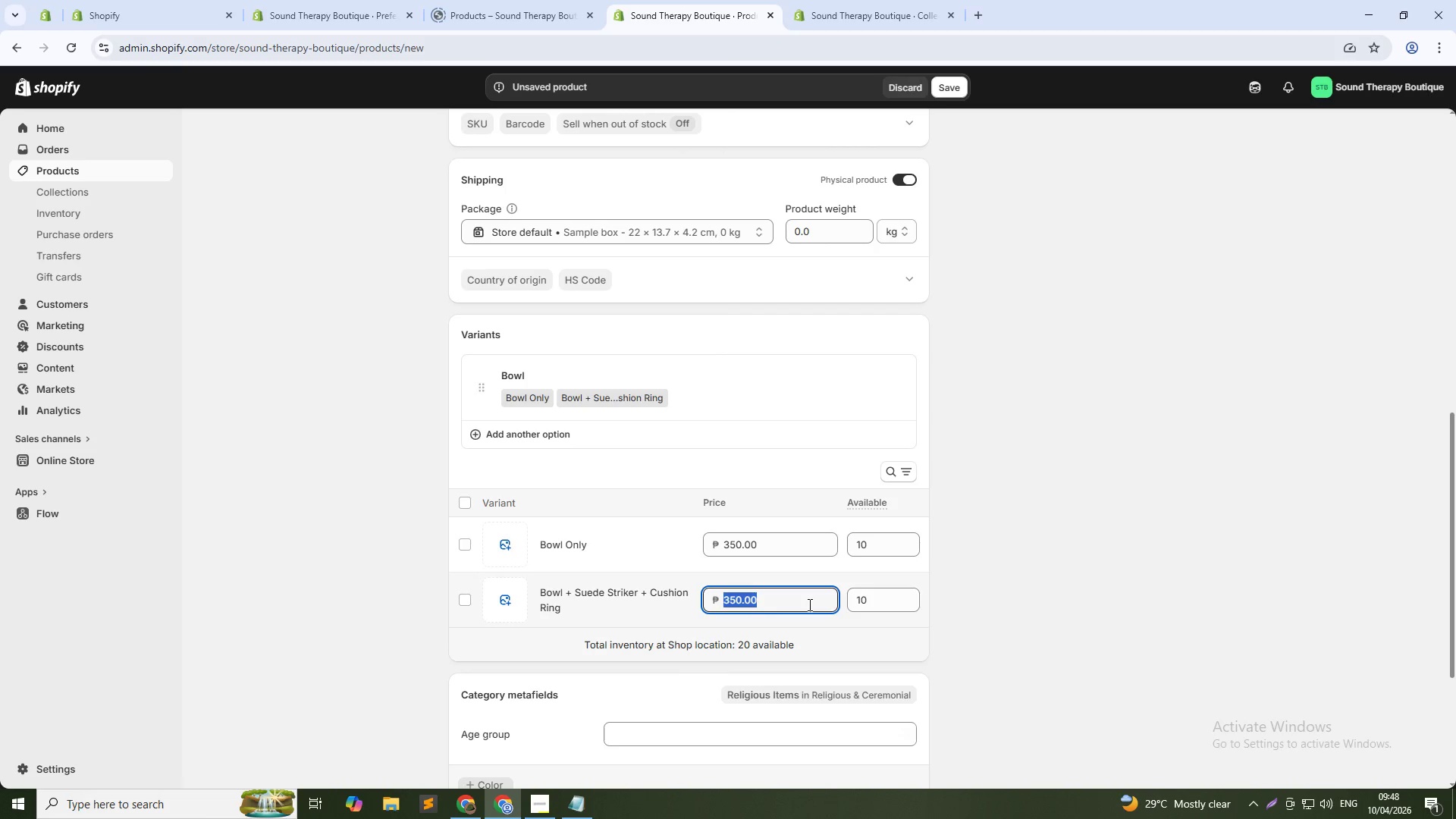 
triple_click([808, 604])
 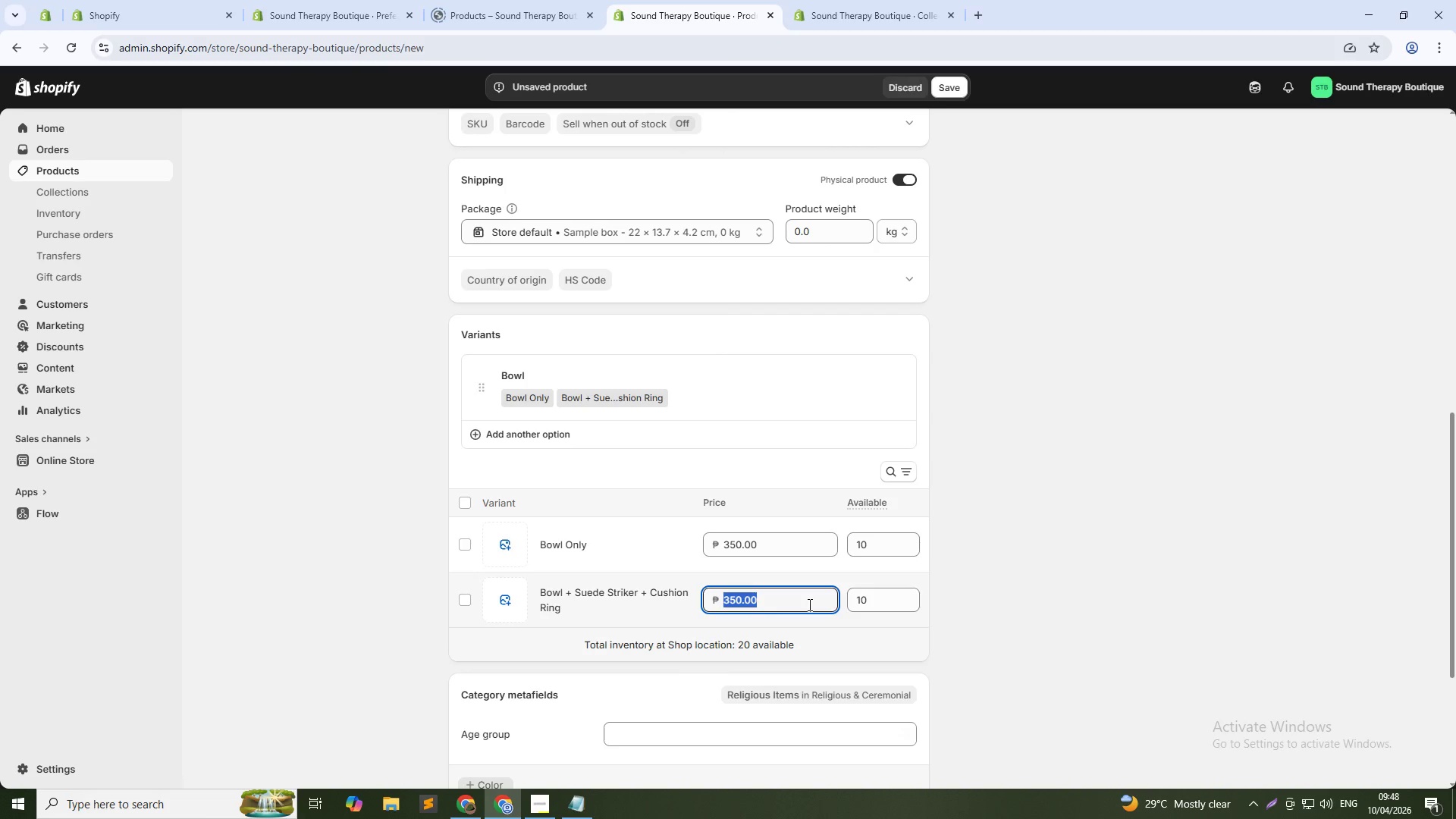 
key(Numpad3)
 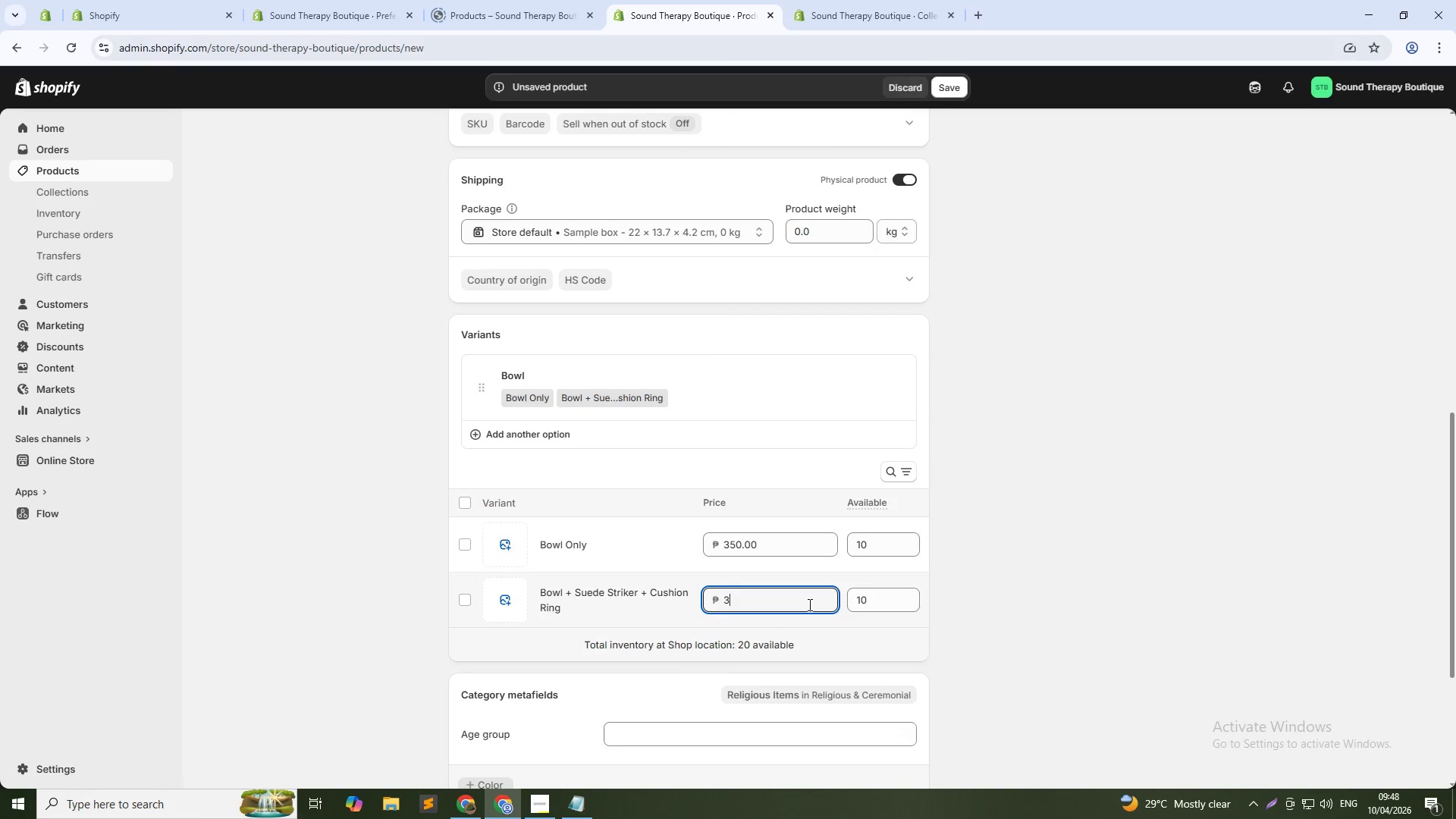 
key(Numpad9)
 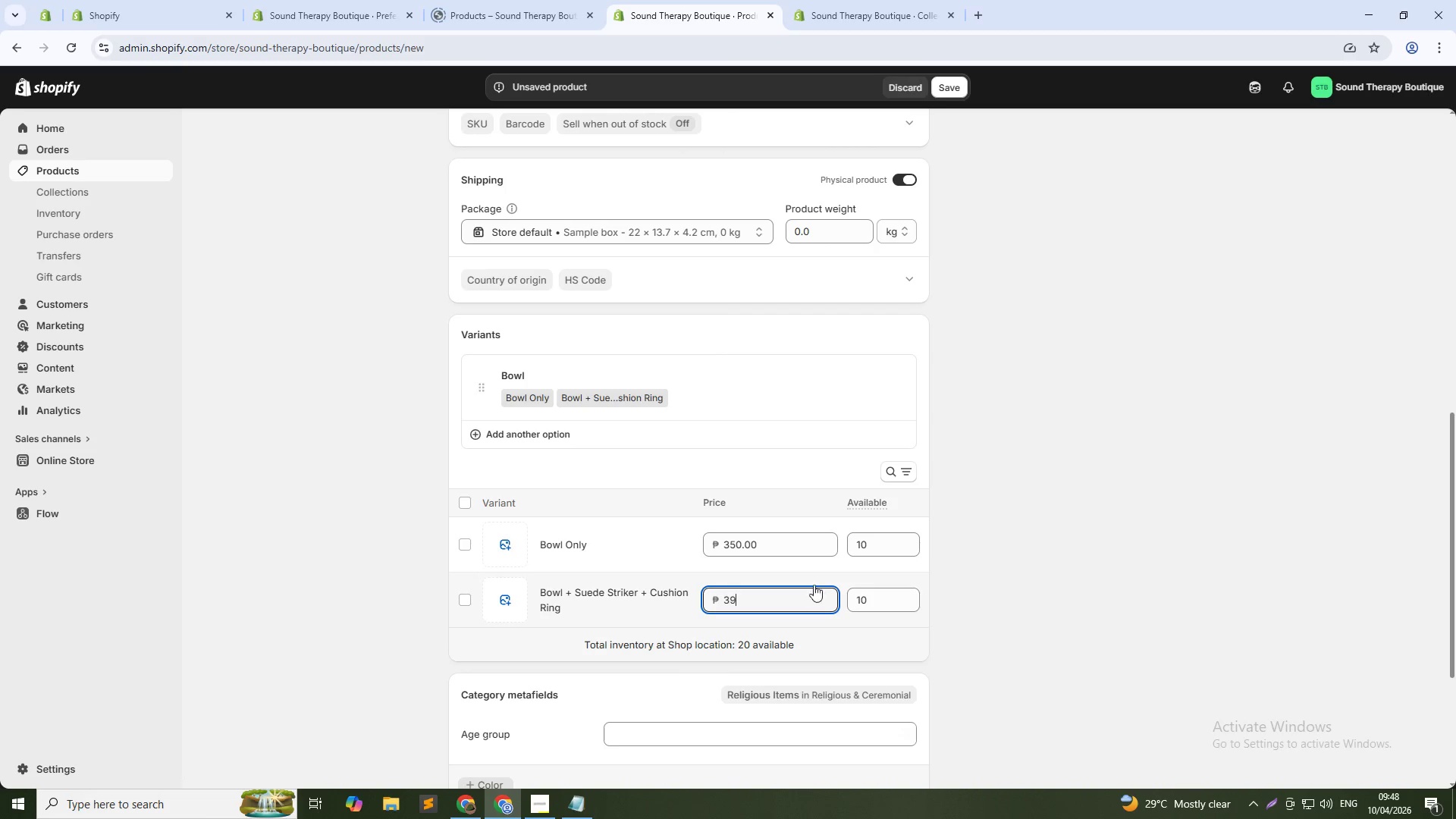 
key(Numpad0)
 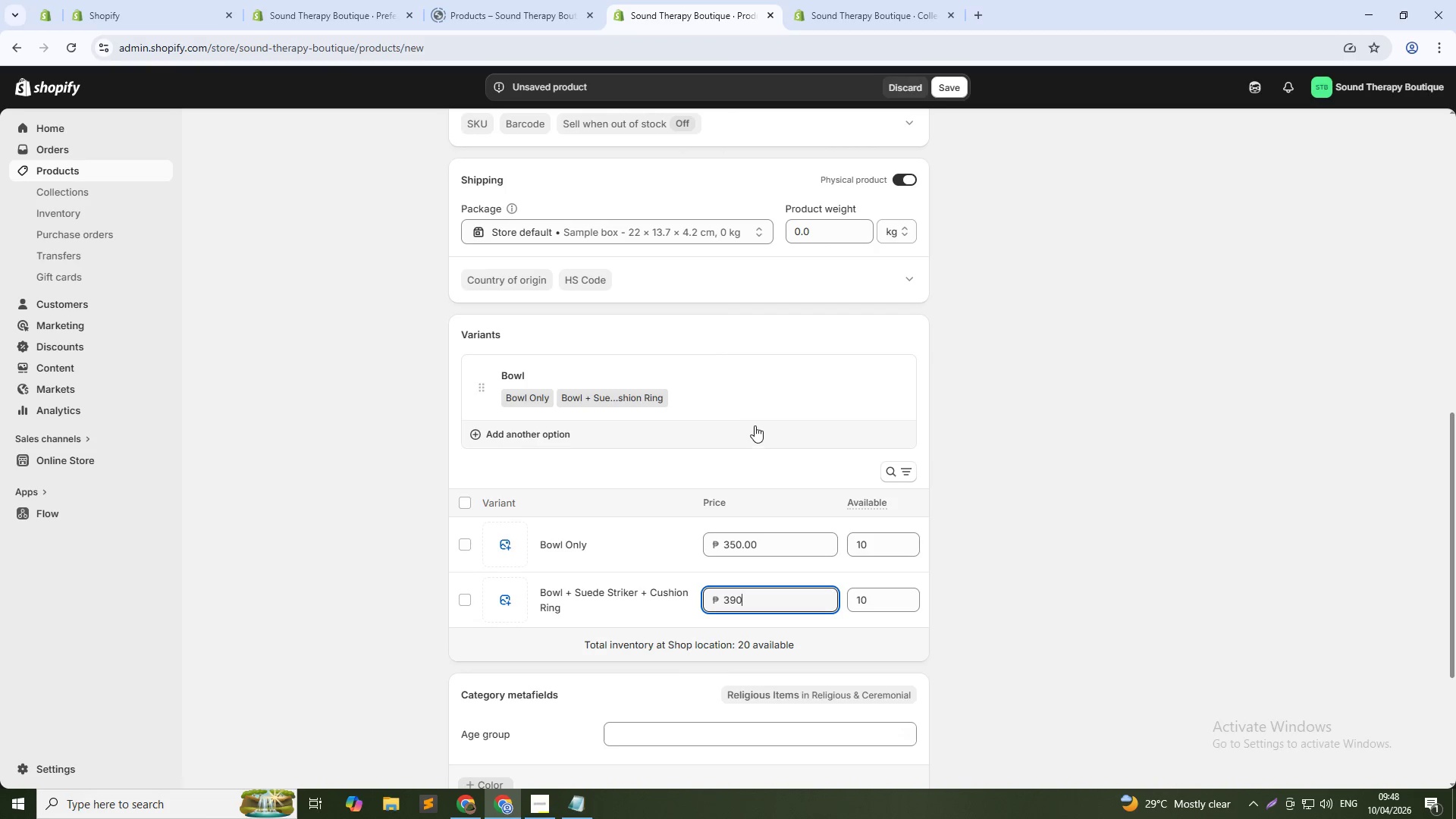 
scroll: coordinate [749, 310], scroll_direction: up, amount: 9.0
 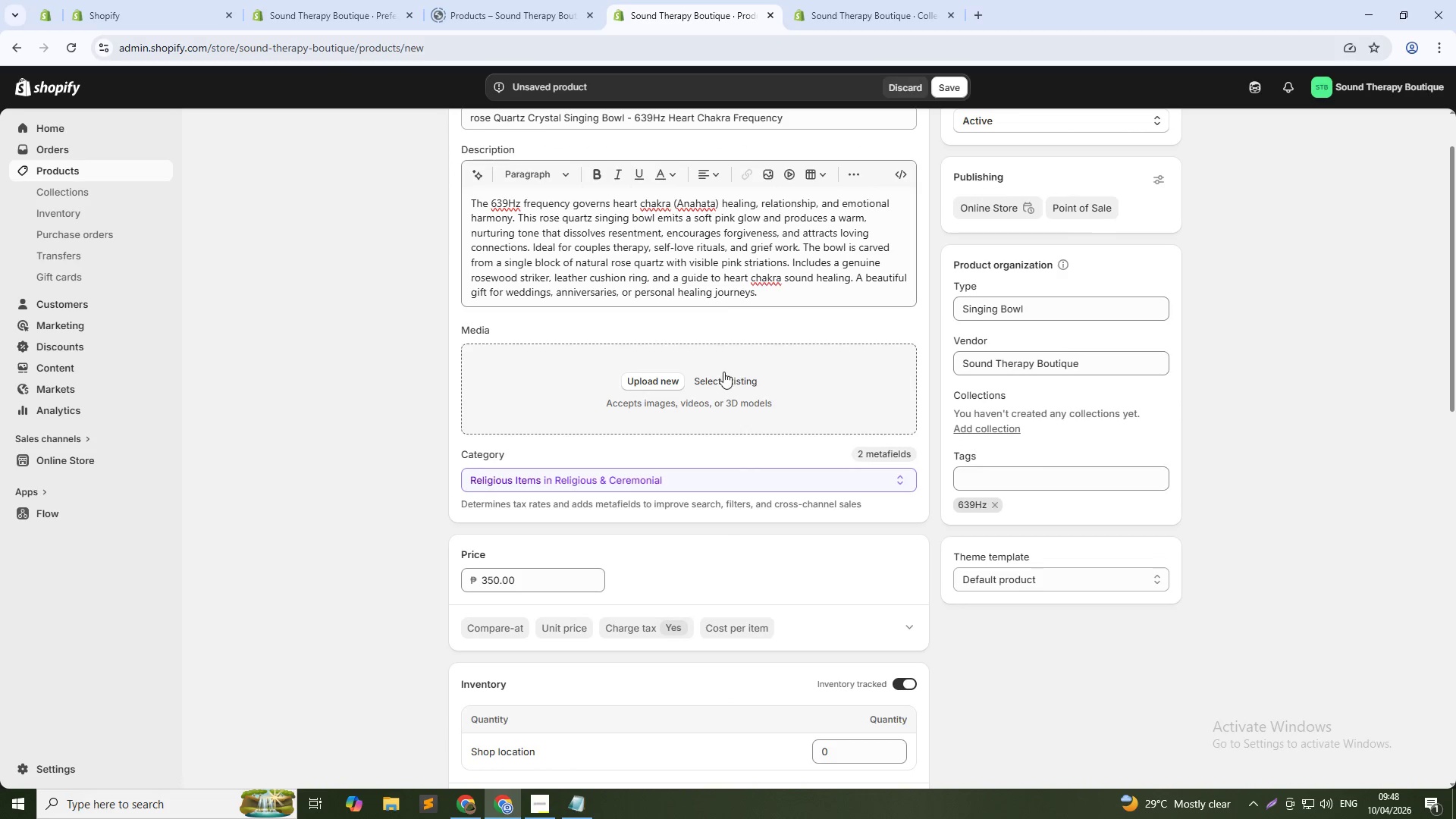 
left_click([723, 383])
 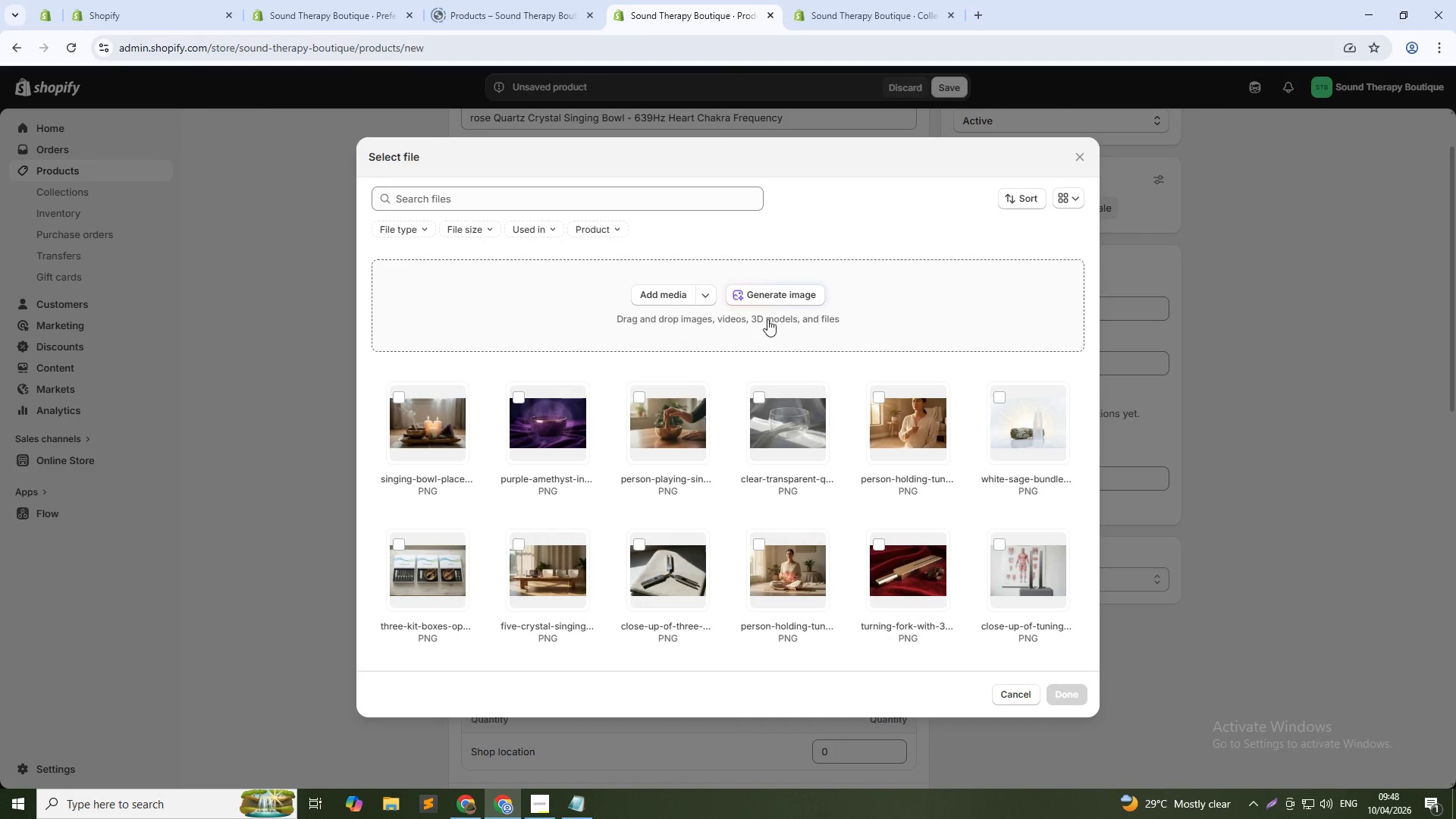 
left_click([775, 293])
 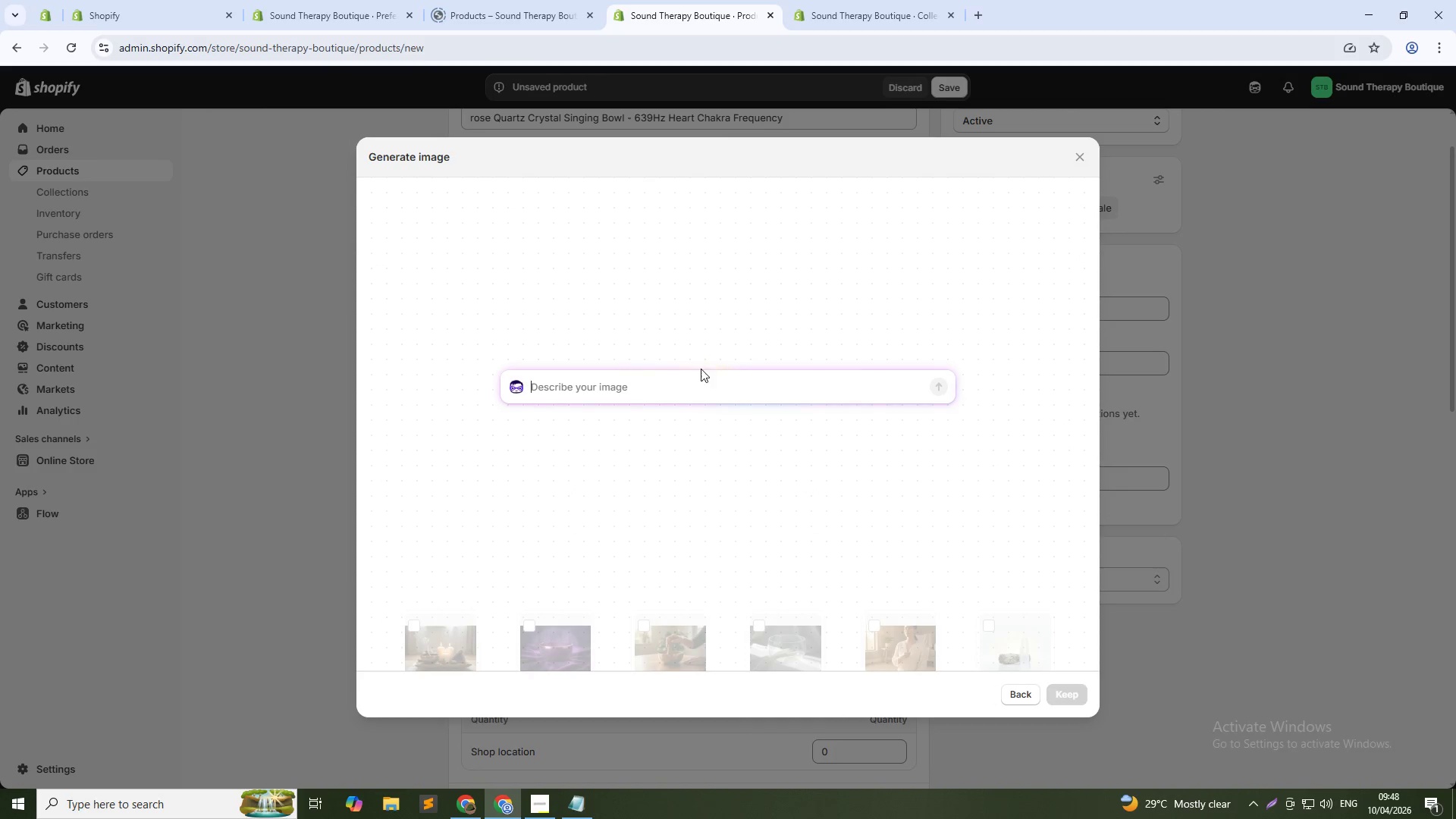 
type(Soft pink rose quartz)
 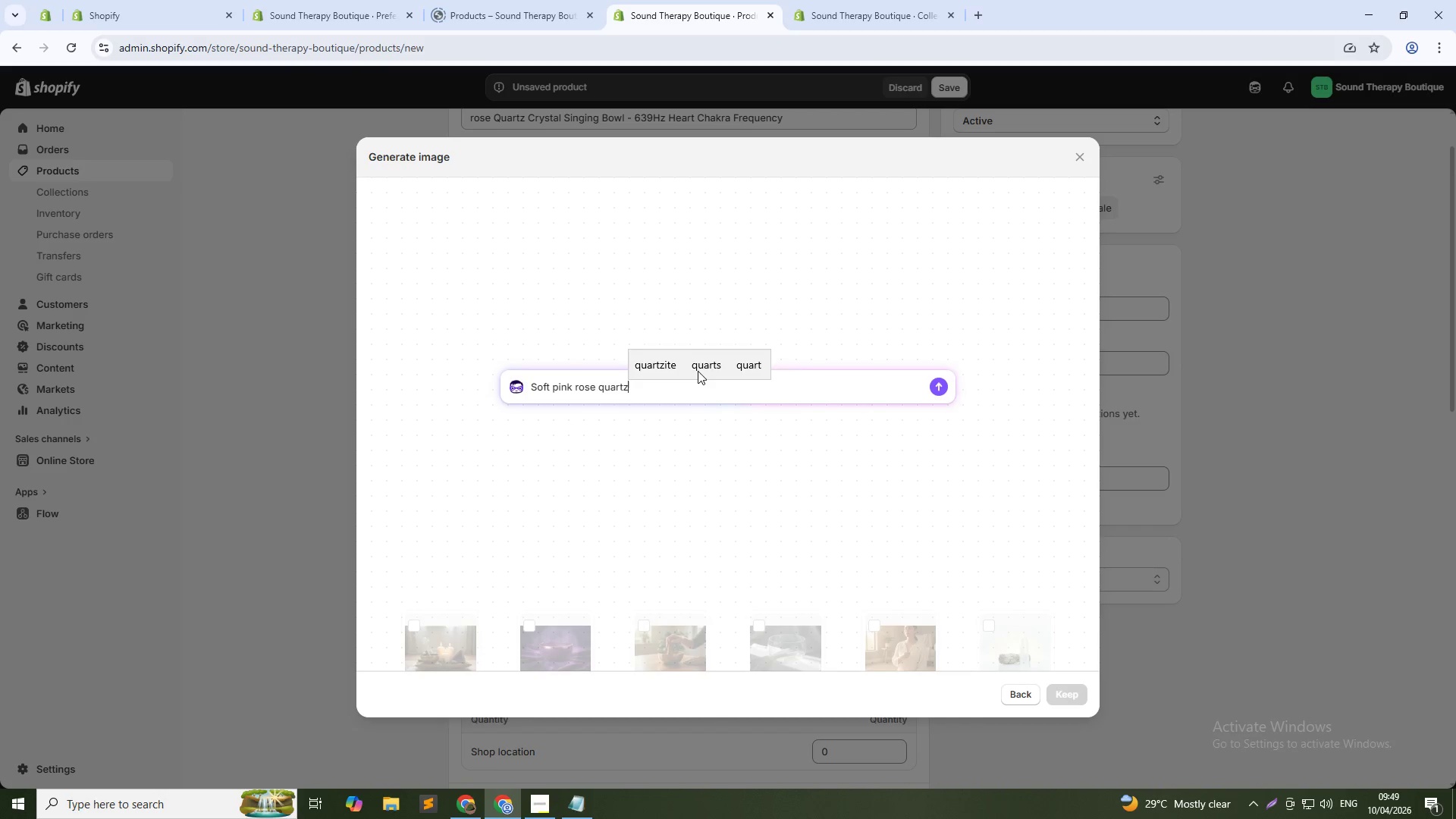 
wait(9.45)
 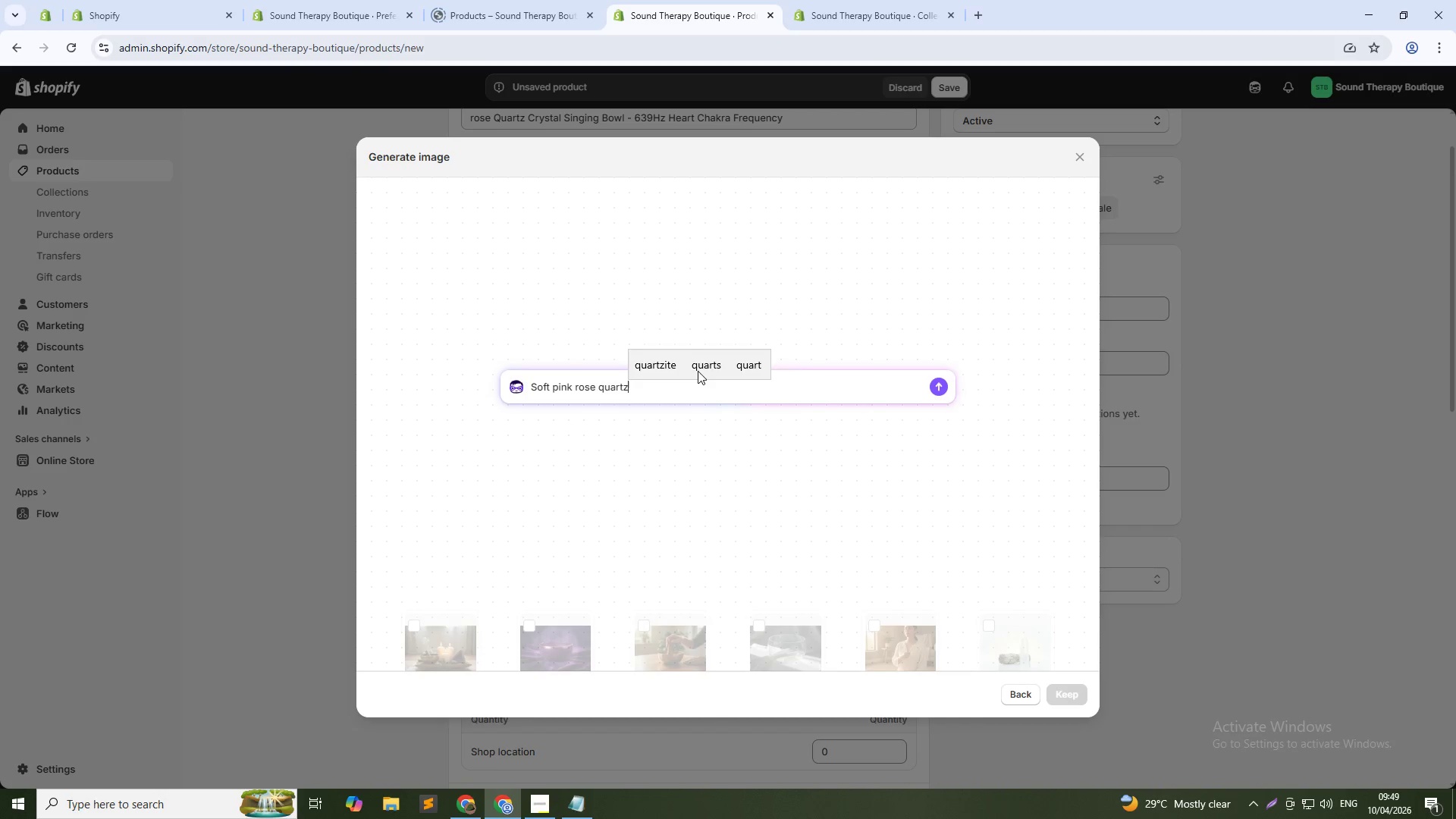 
type( singing bowl on a bed of rose petals, gentle morning light, romanc)
key(Backspace)
type(tic and calming aesthetic)
 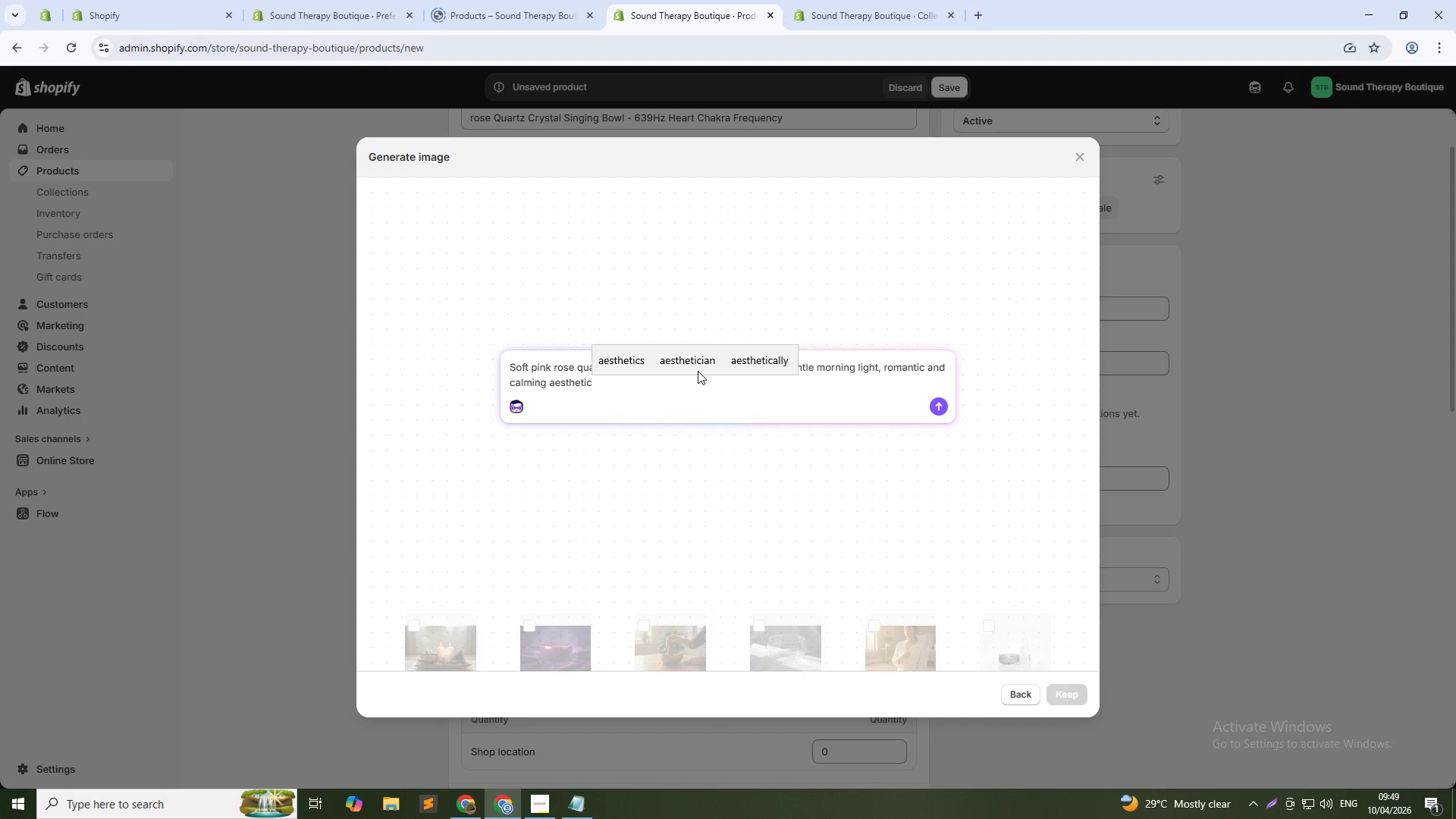 
key(Enter)
 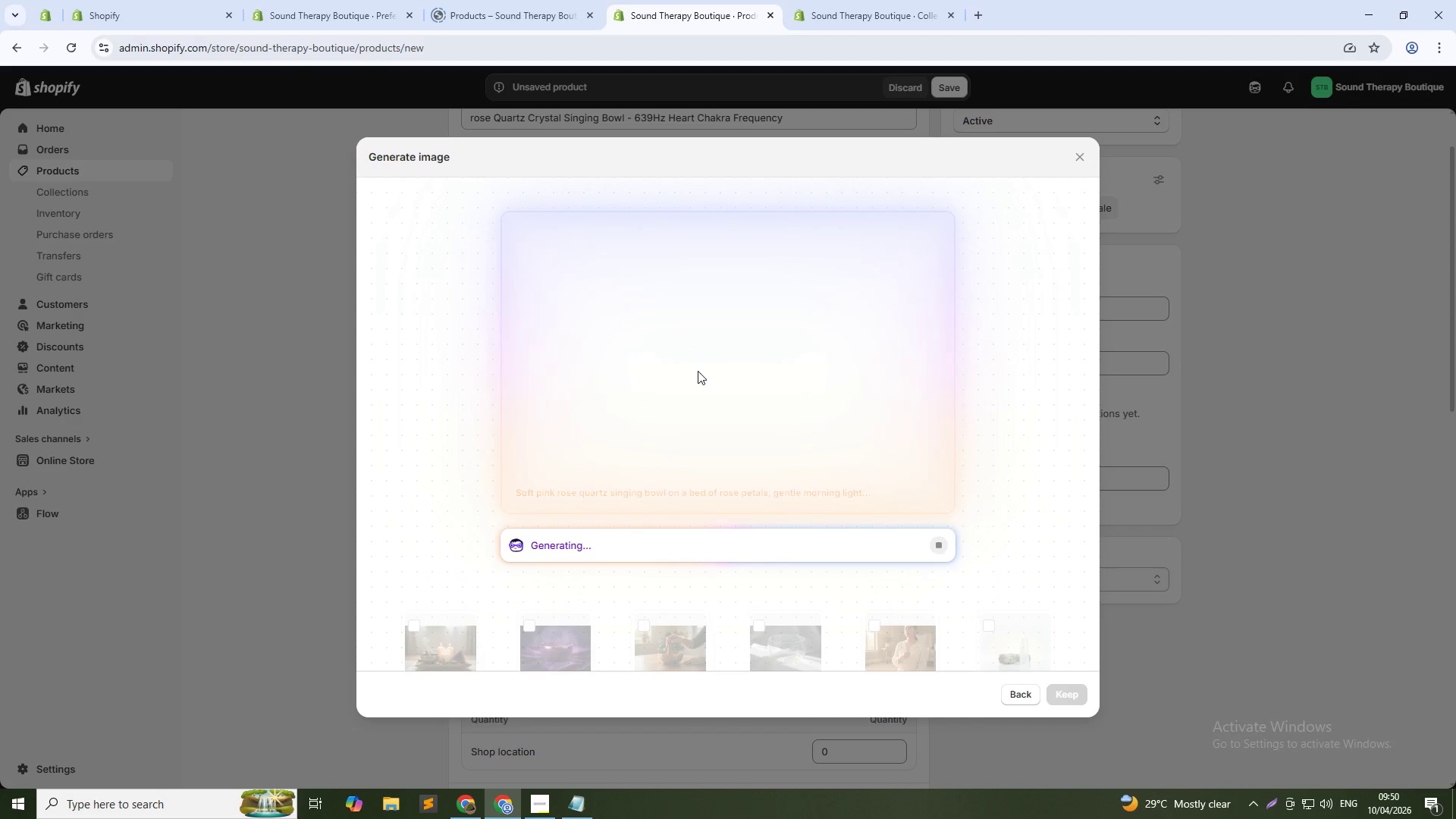 
wait(33.14)
 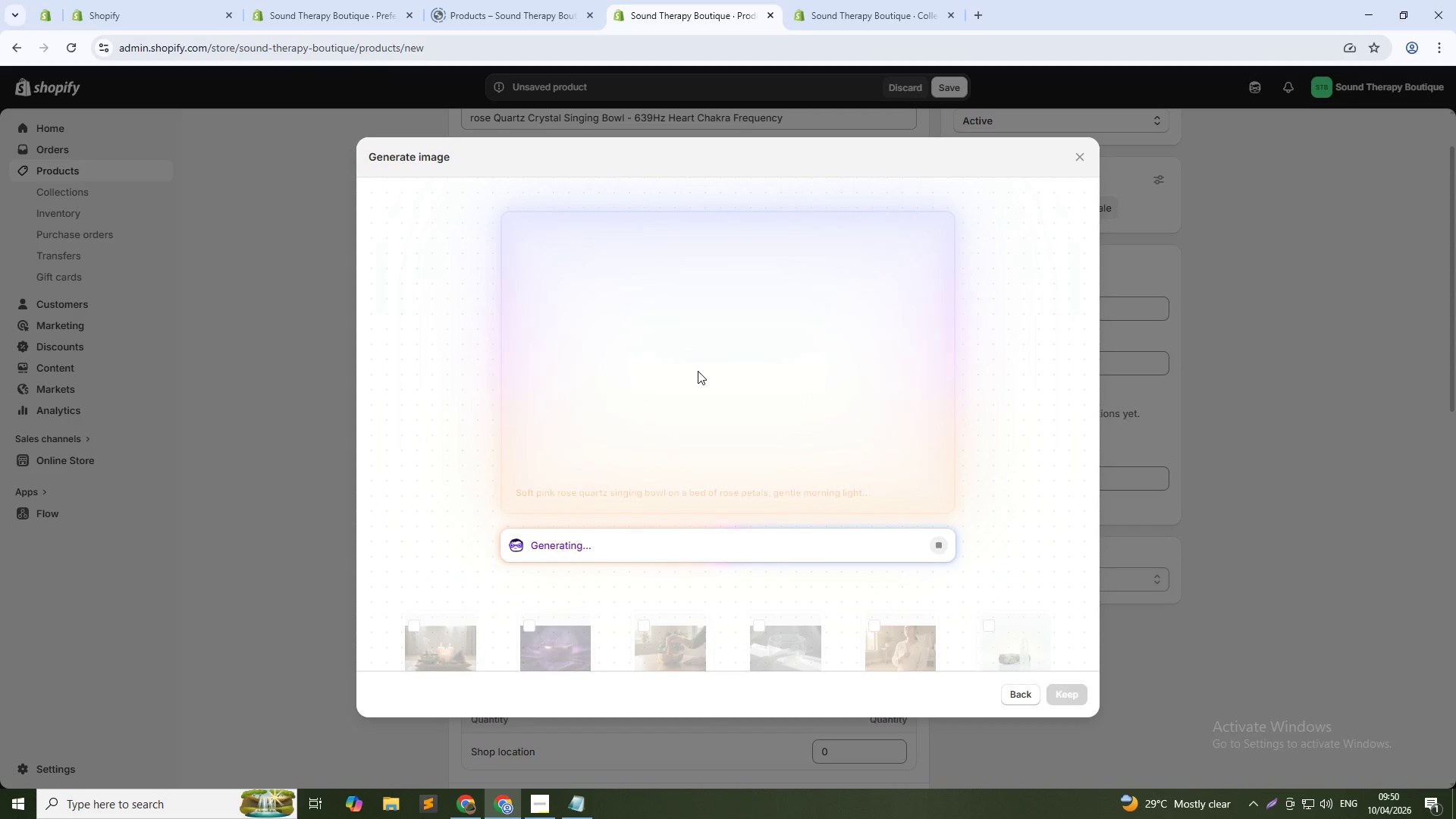 
left_click([1062, 696])
 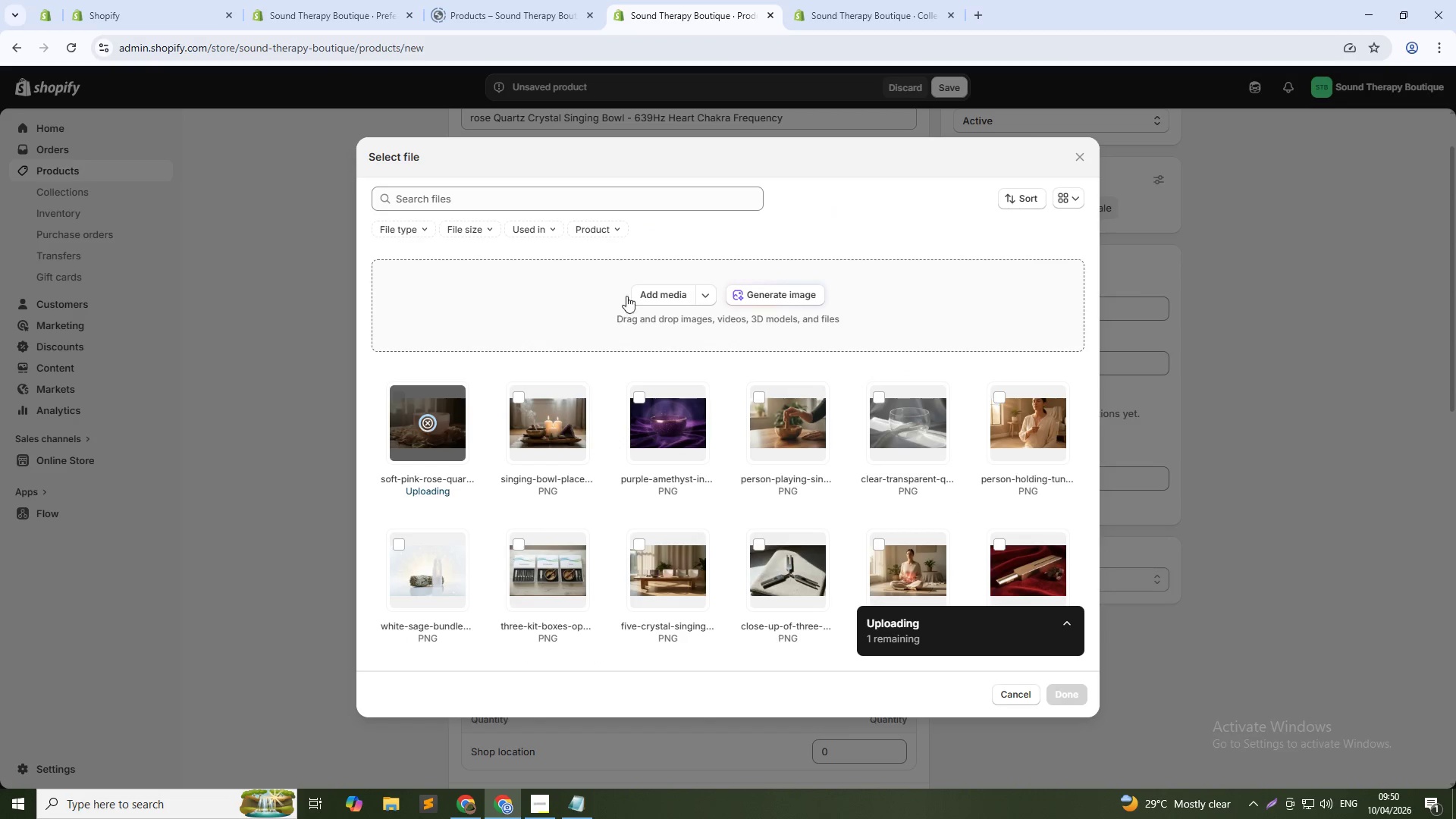 
left_click([759, 293])
 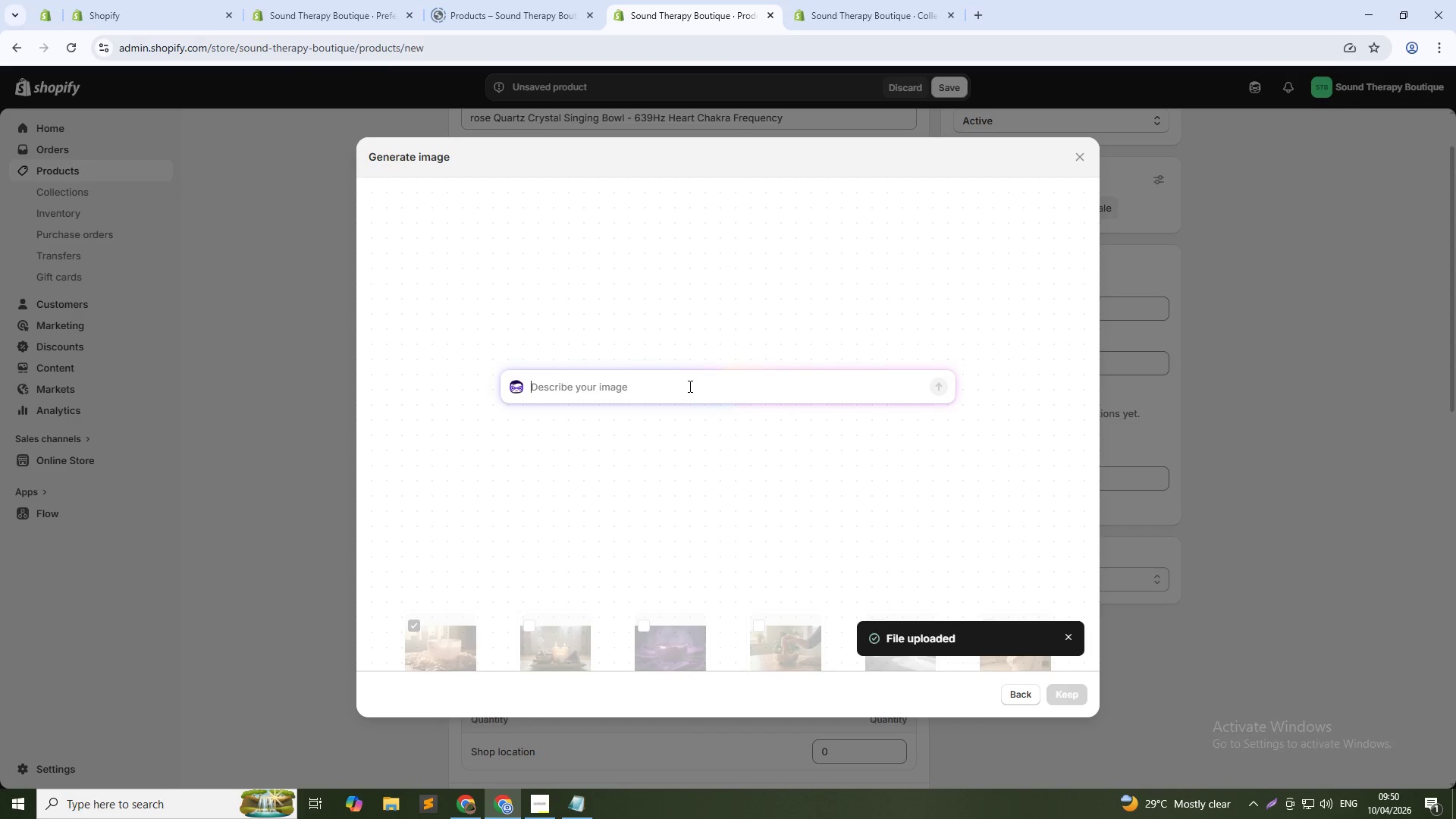 
wait(22.55)
 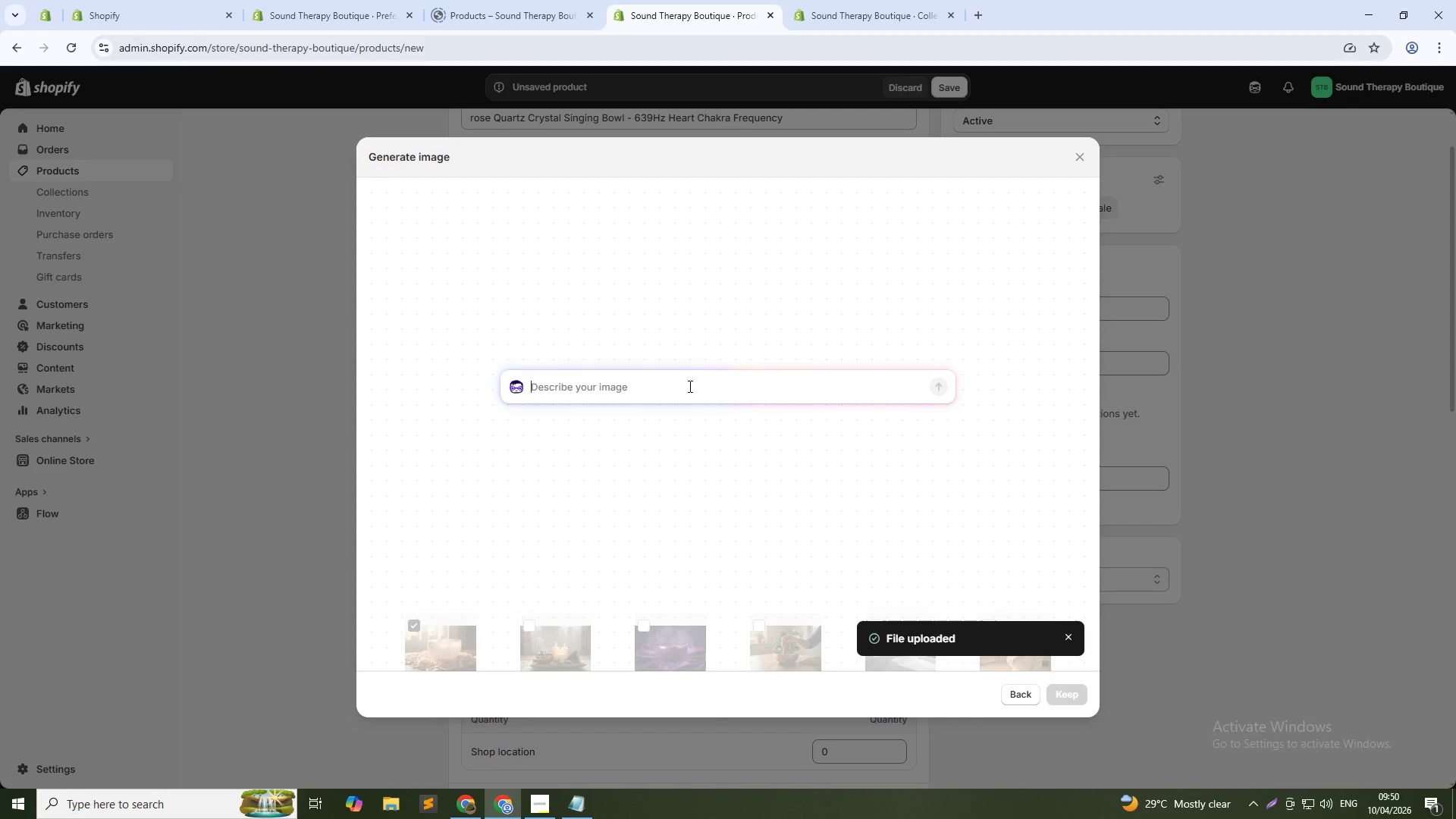 
type(Two hands cupping a rose wqu)
key(Backspace)
key(Backspace)
key(Backspace)
type(quartz)
 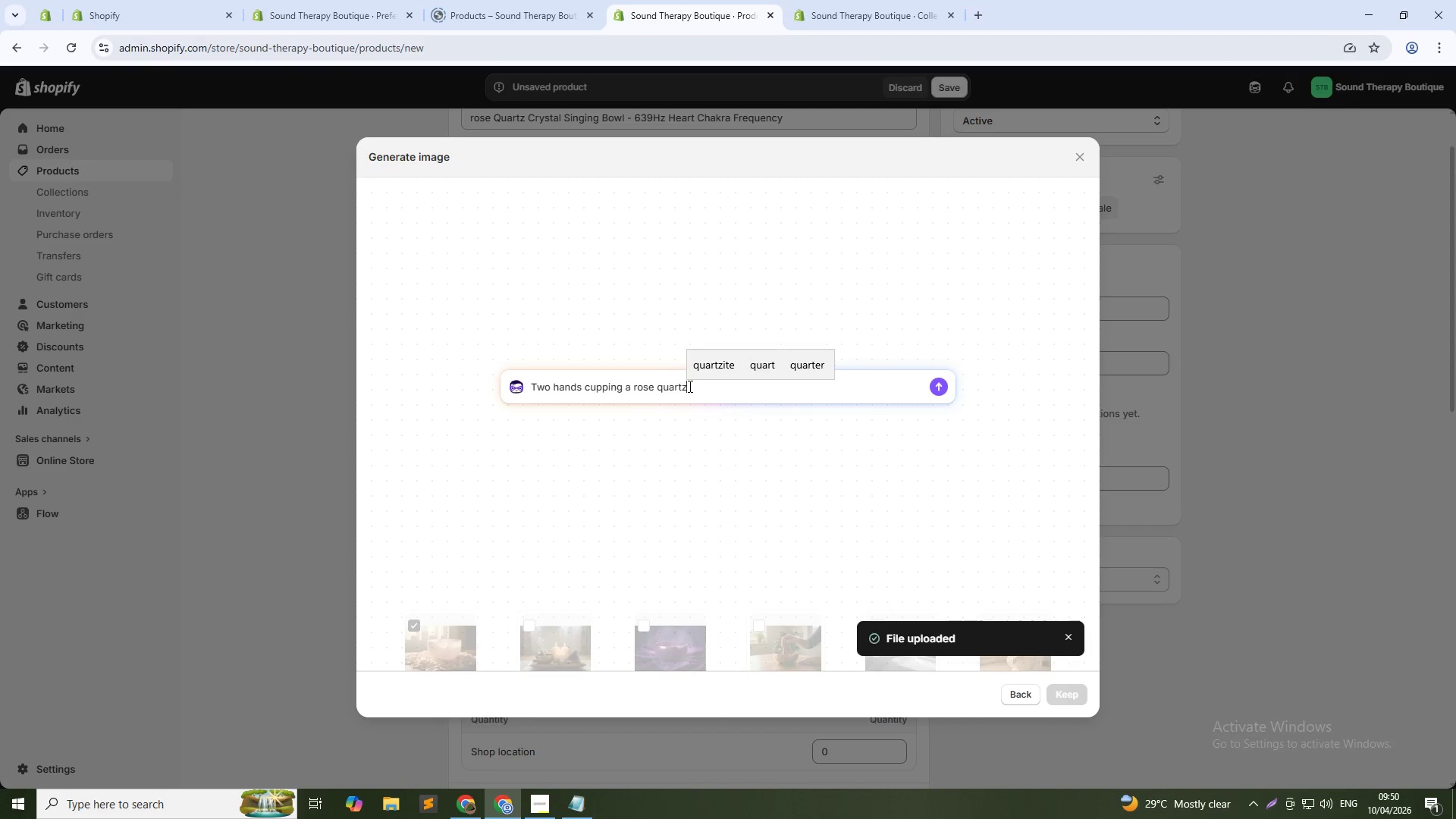 
type( bowl with pink Himala)
 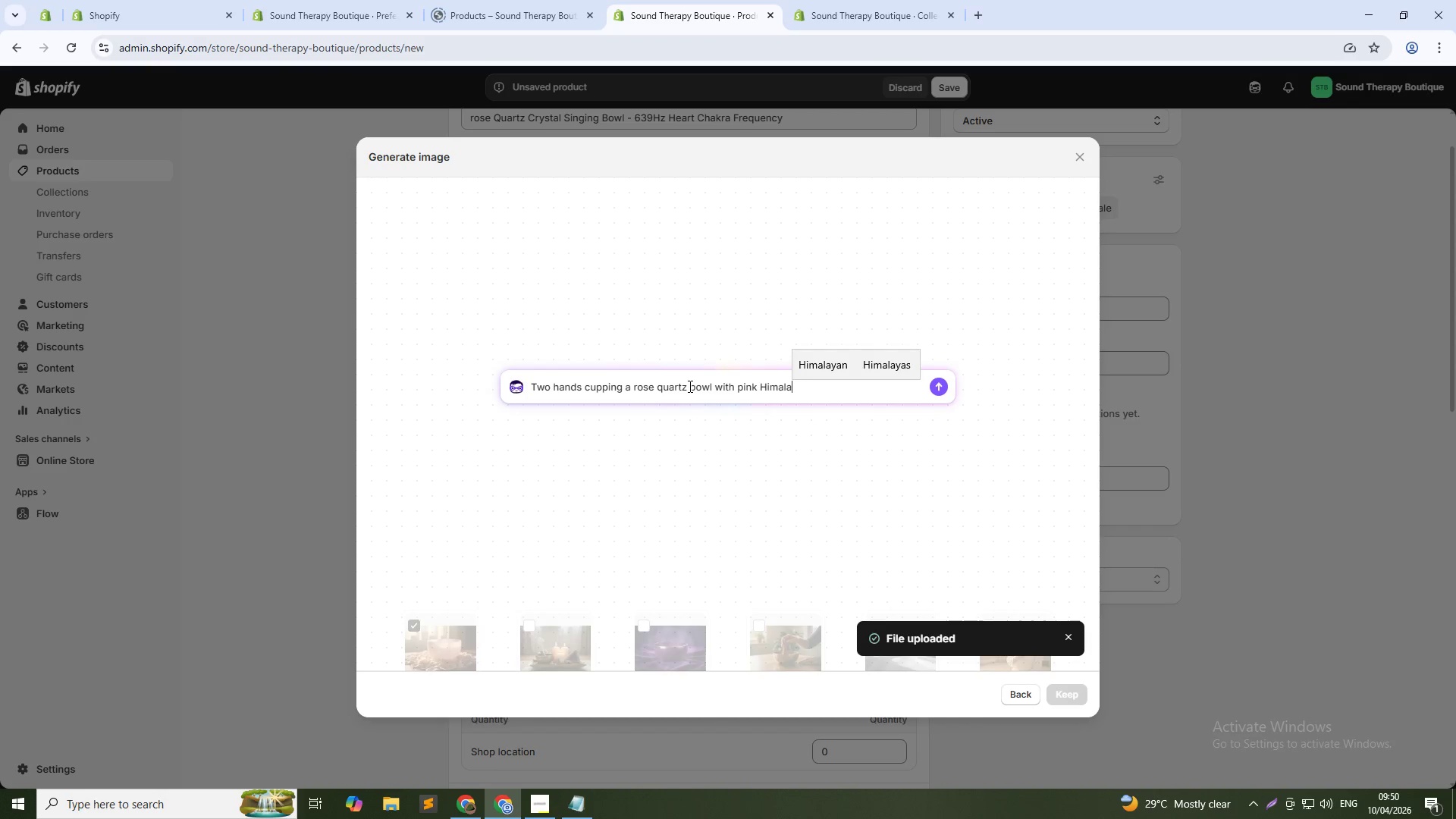 
type(yan salt lamp glowing in background)
 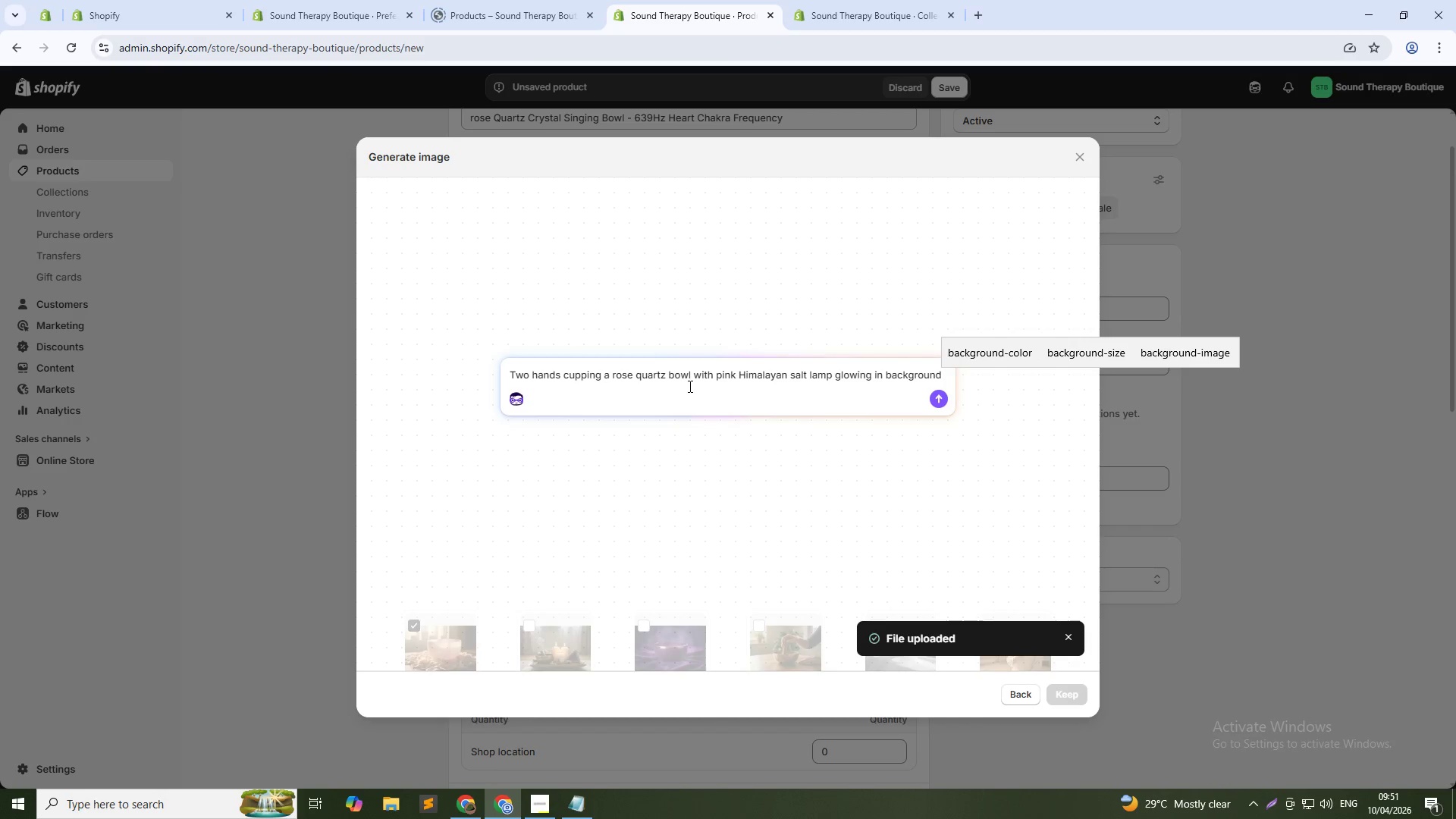 
key(Enter)
 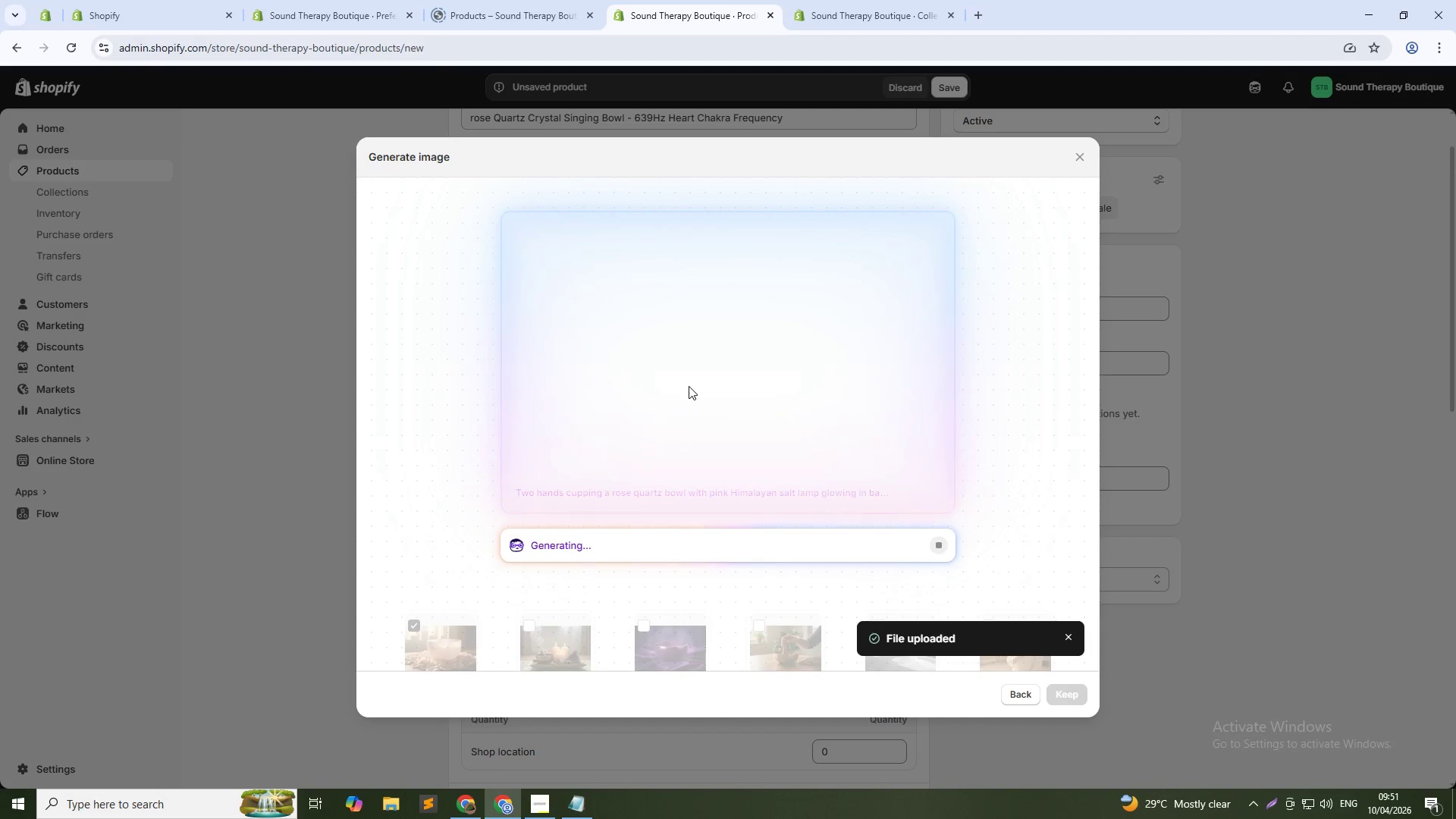 
key(Alt+AltLeft)
 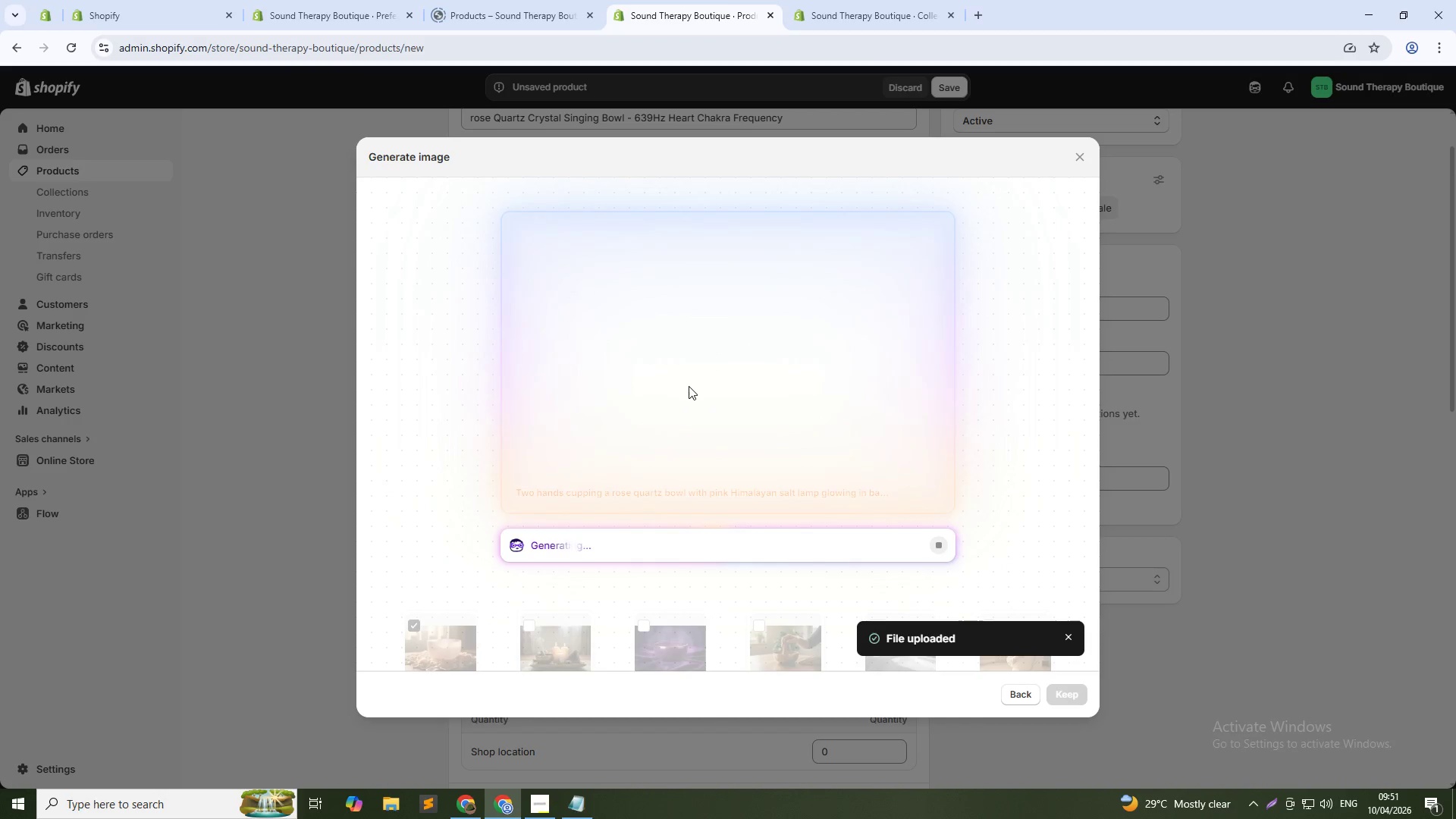 
key(Alt+Tab)